 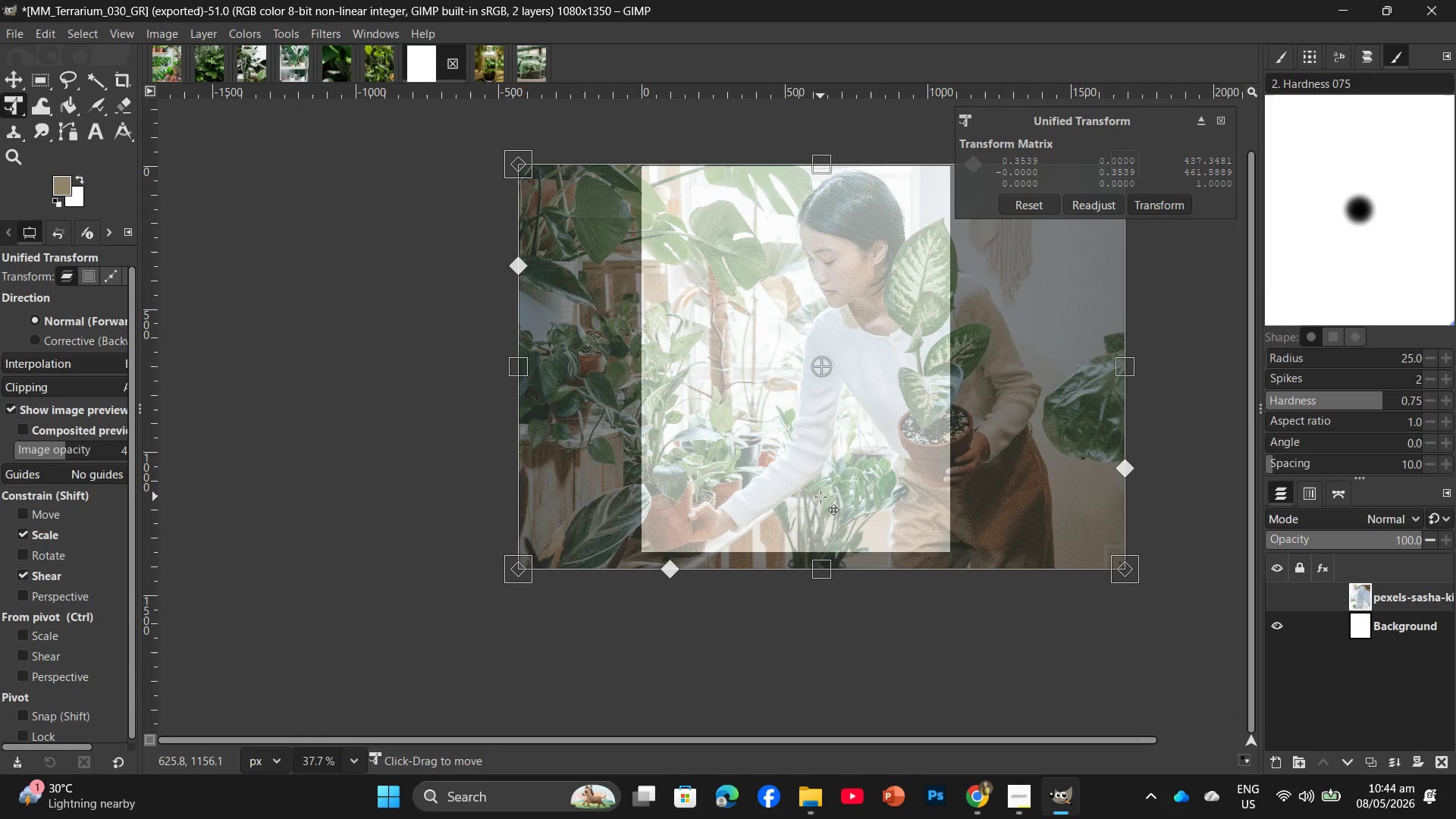 
left_click_drag(start_coordinate=[821, 497], to_coordinate=[837, 484])
 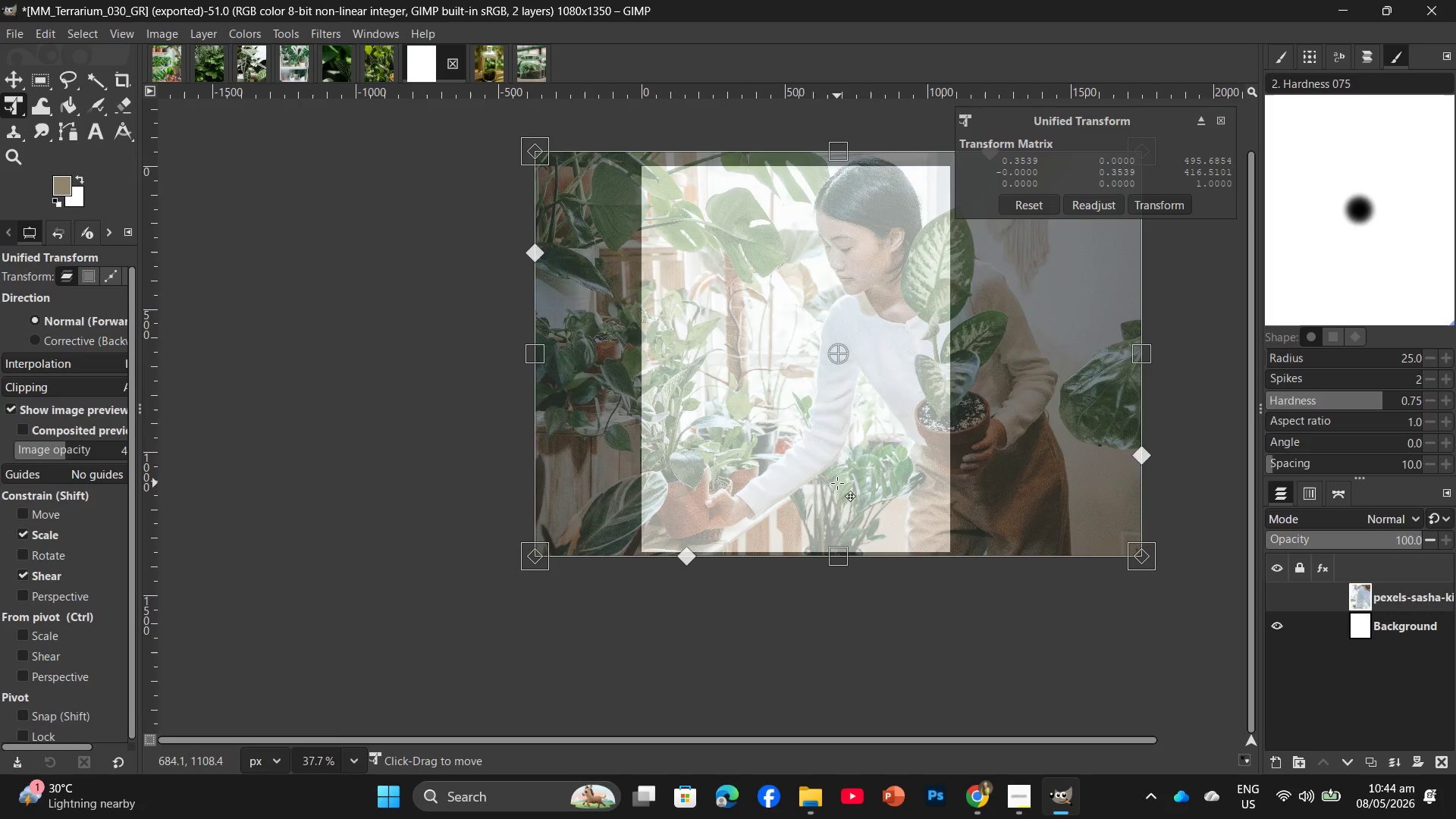 
key(Enter)
 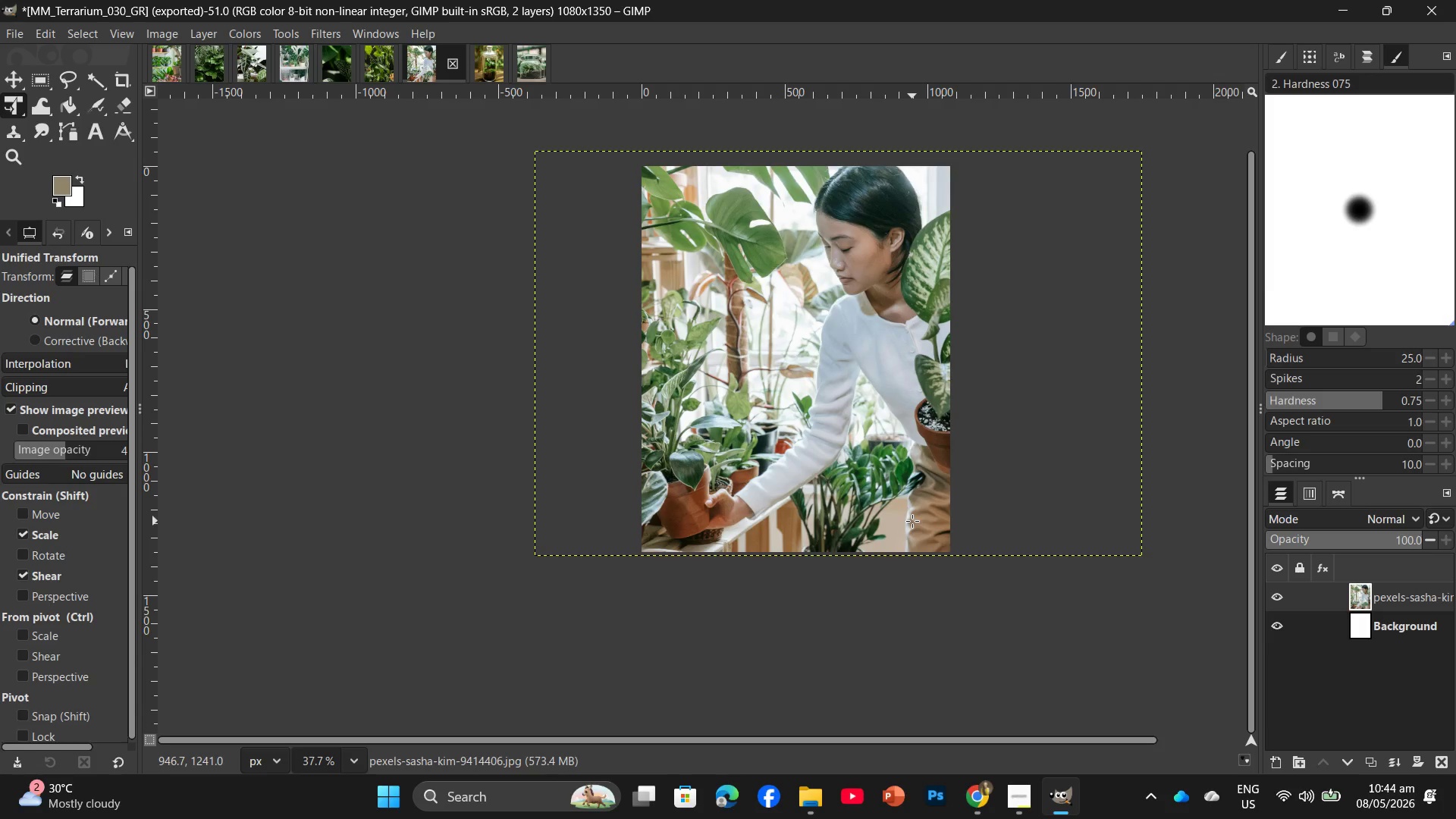 
wait(17.95)
 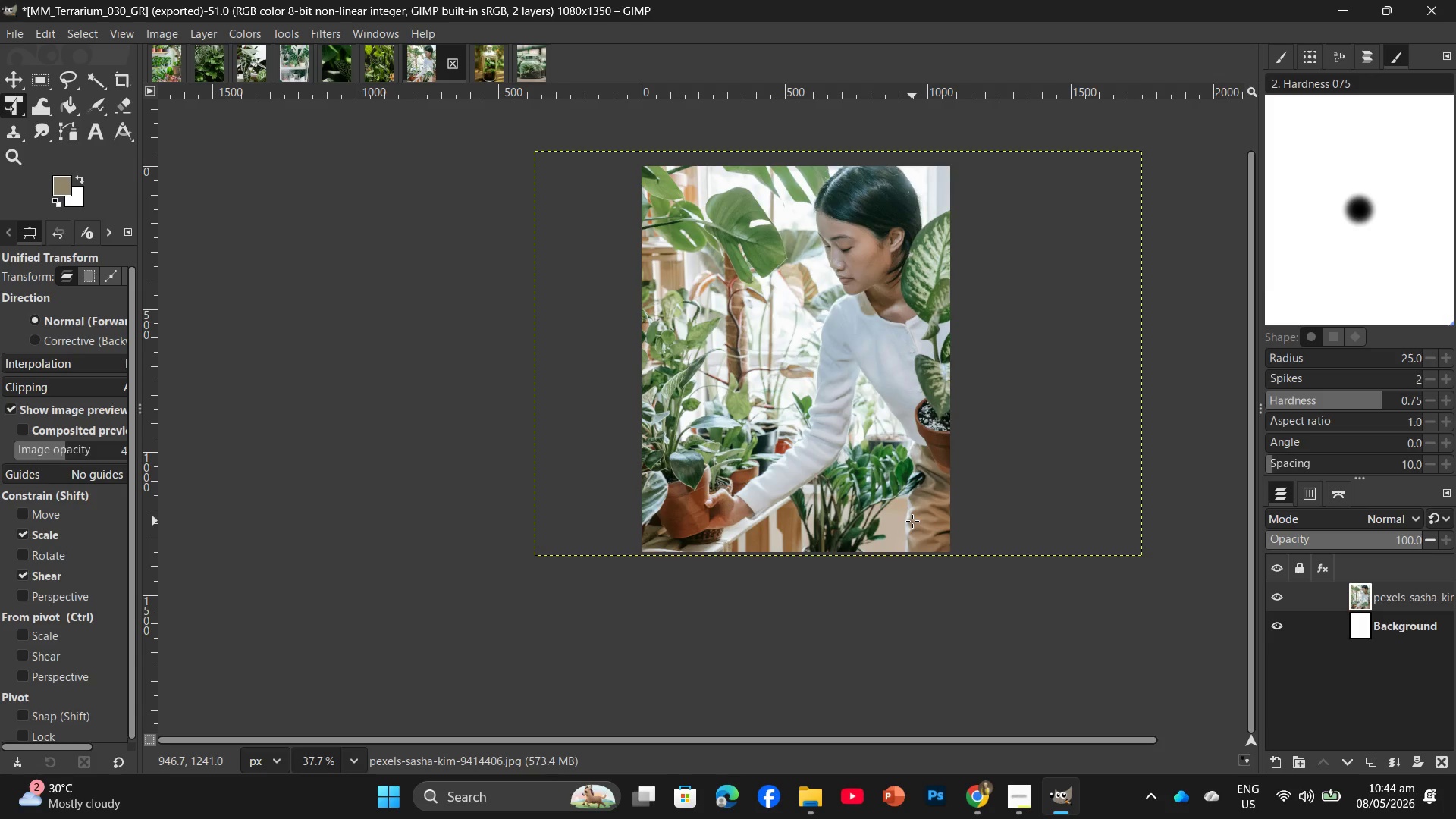 
left_click([993, 801])
 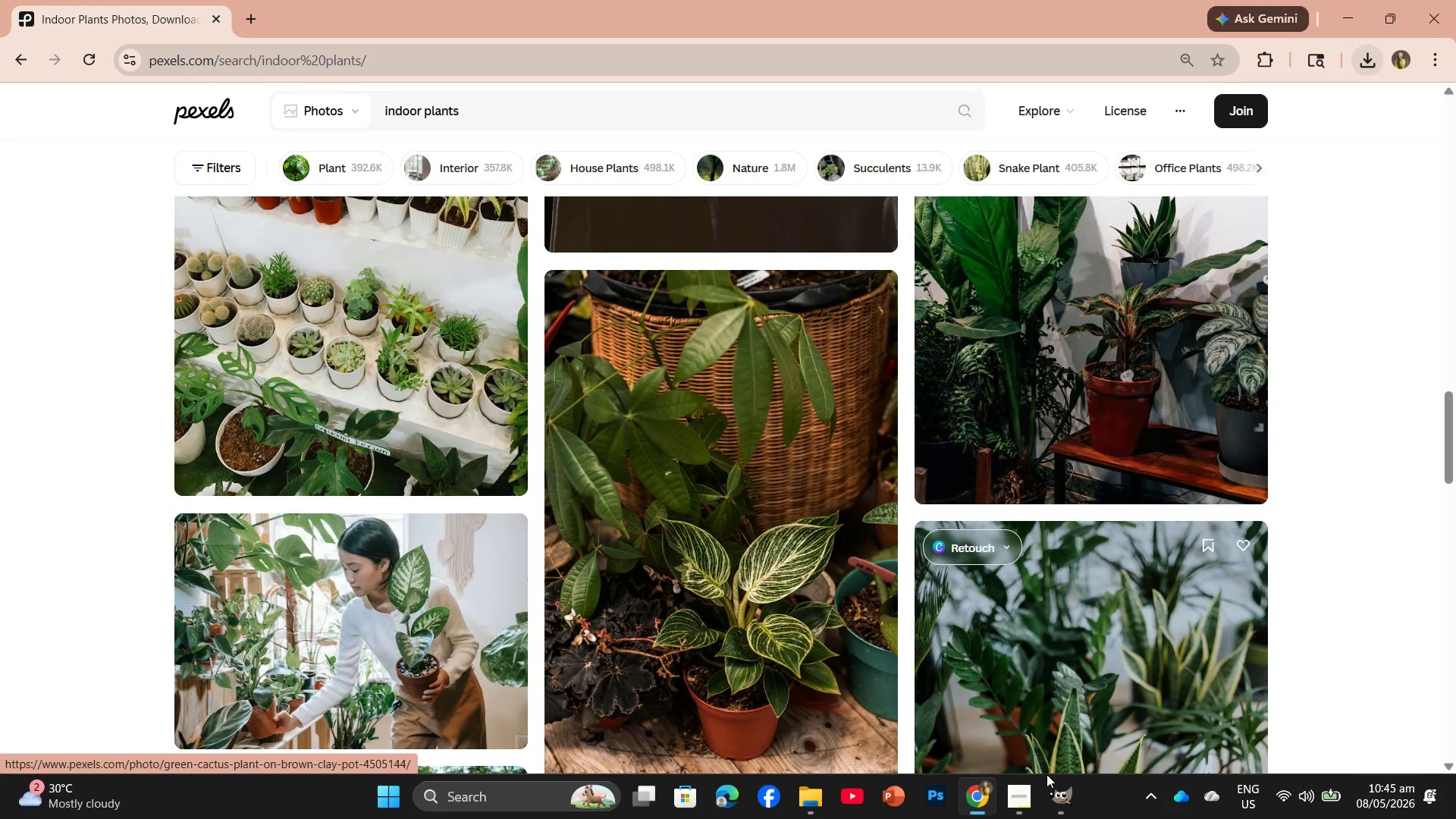 
left_click([1065, 789])
 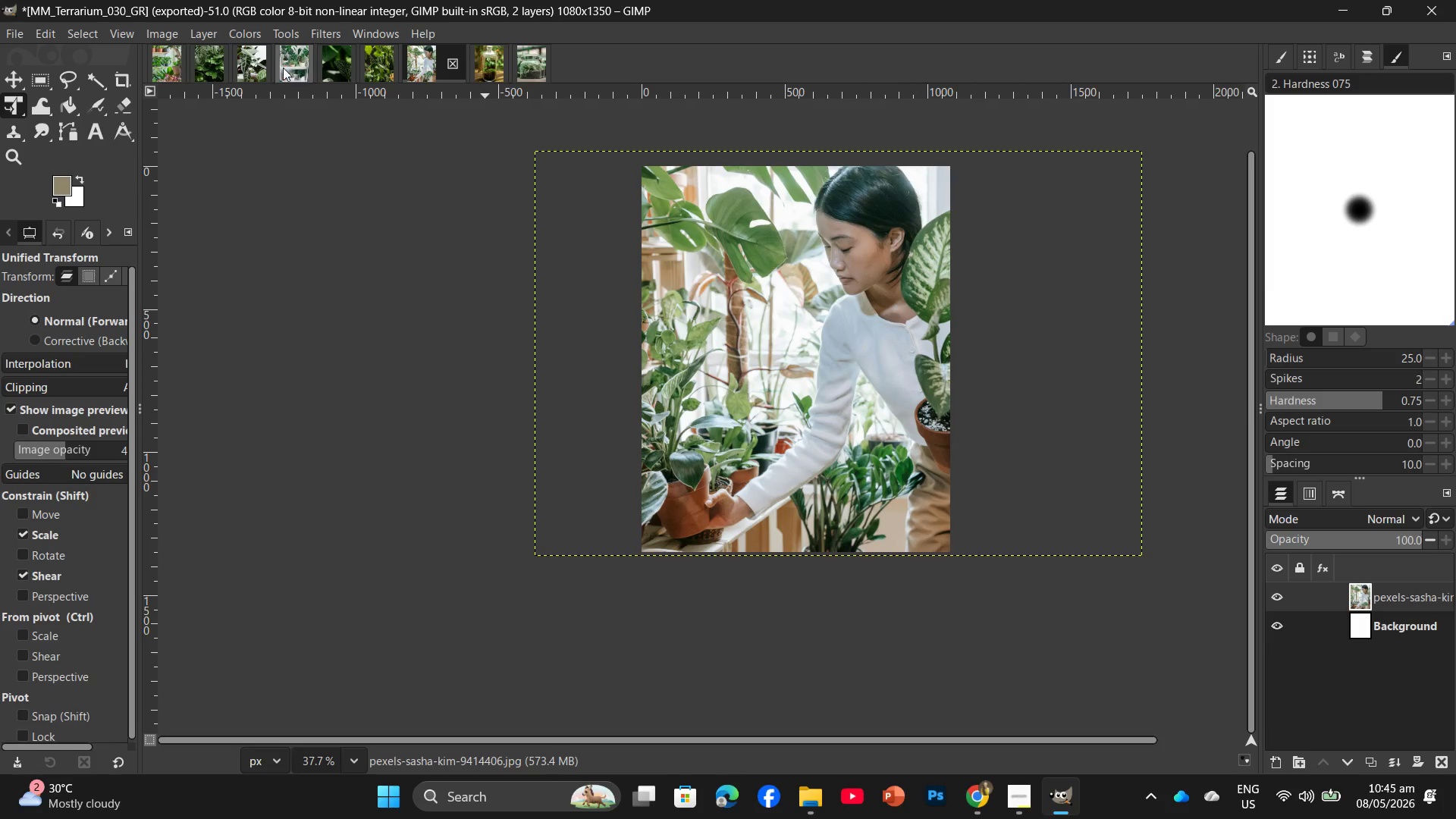 
left_click([496, 71])
 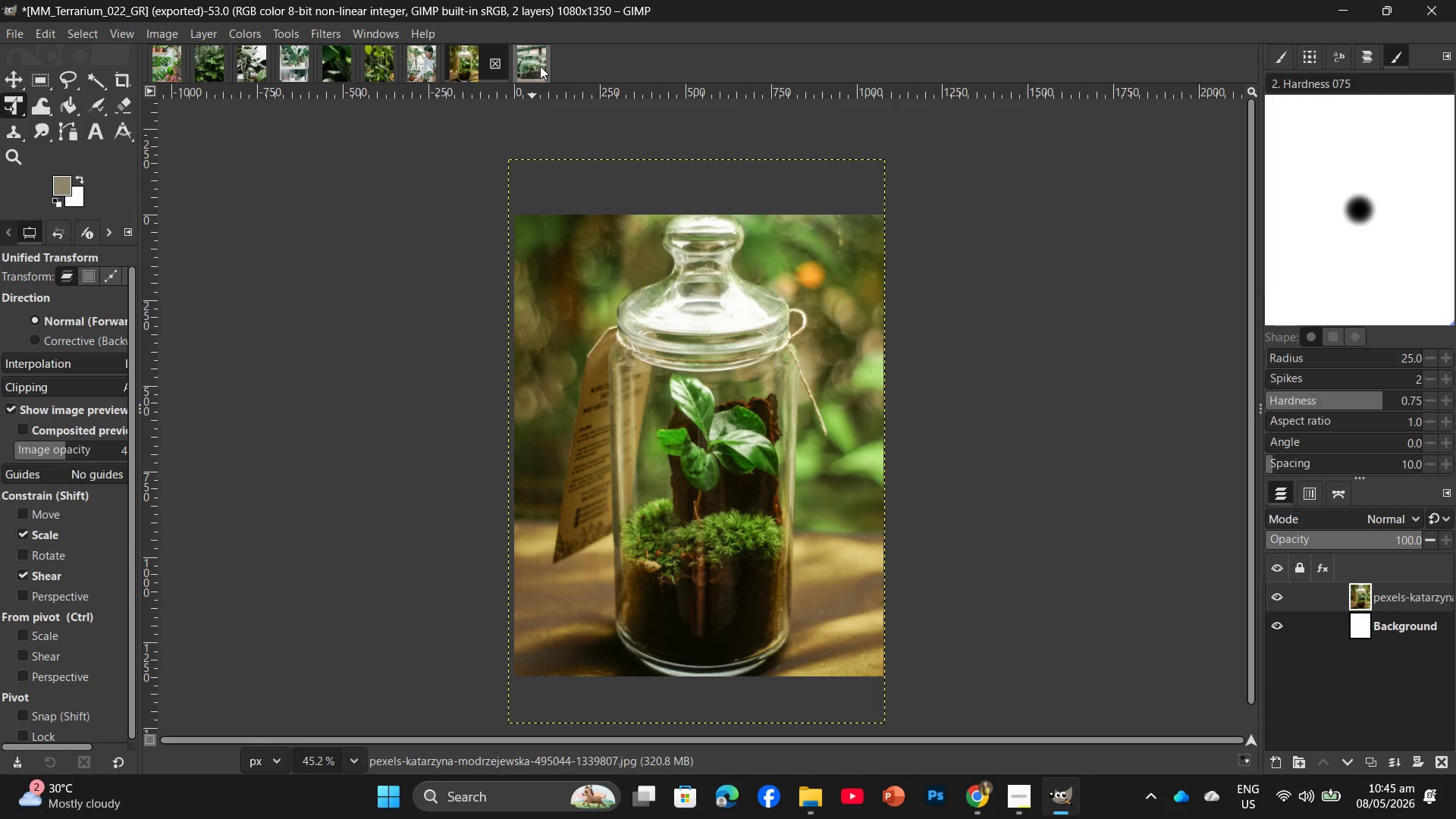 
left_click([540, 66])
 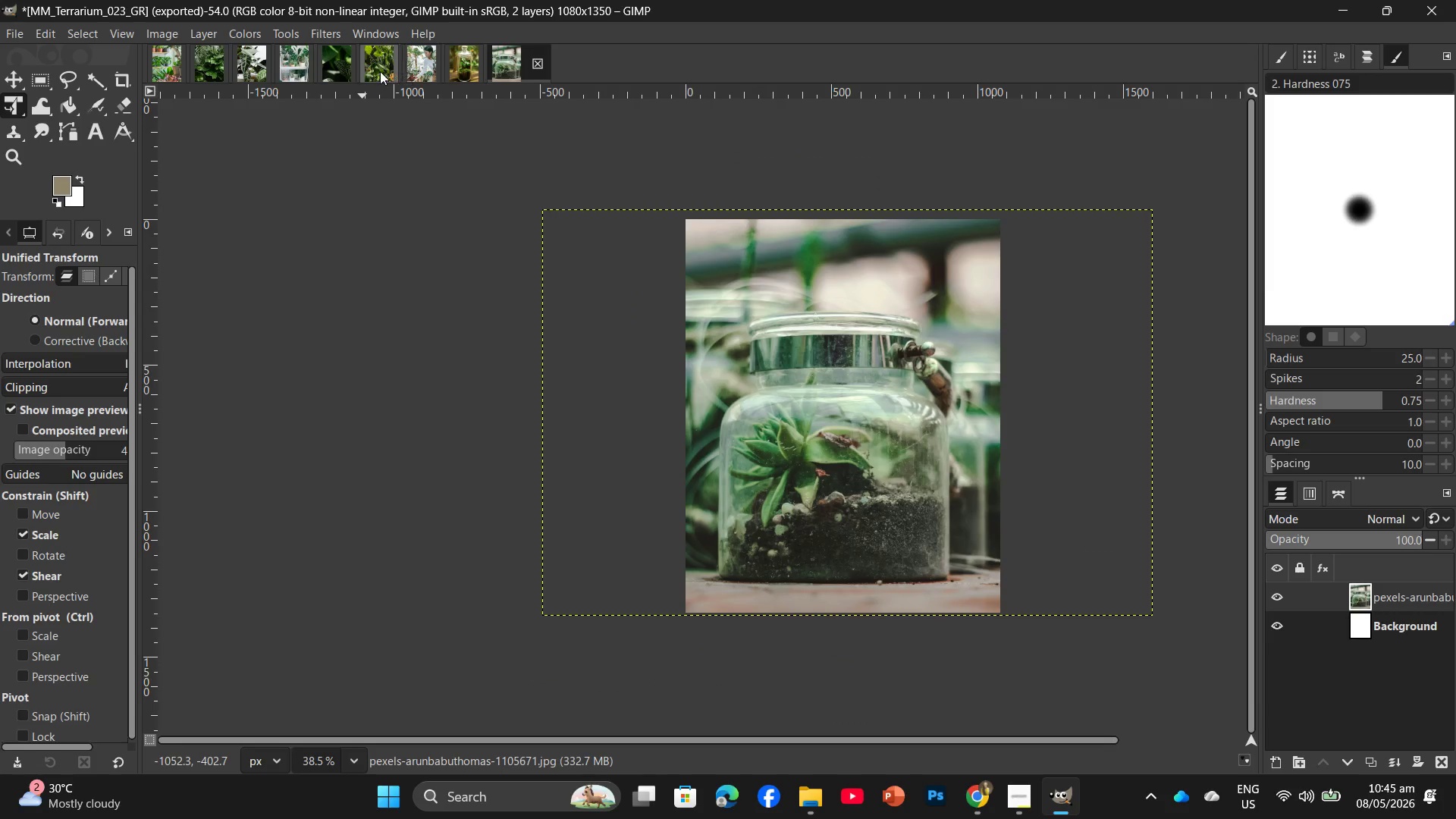 
left_click([380, 71])
 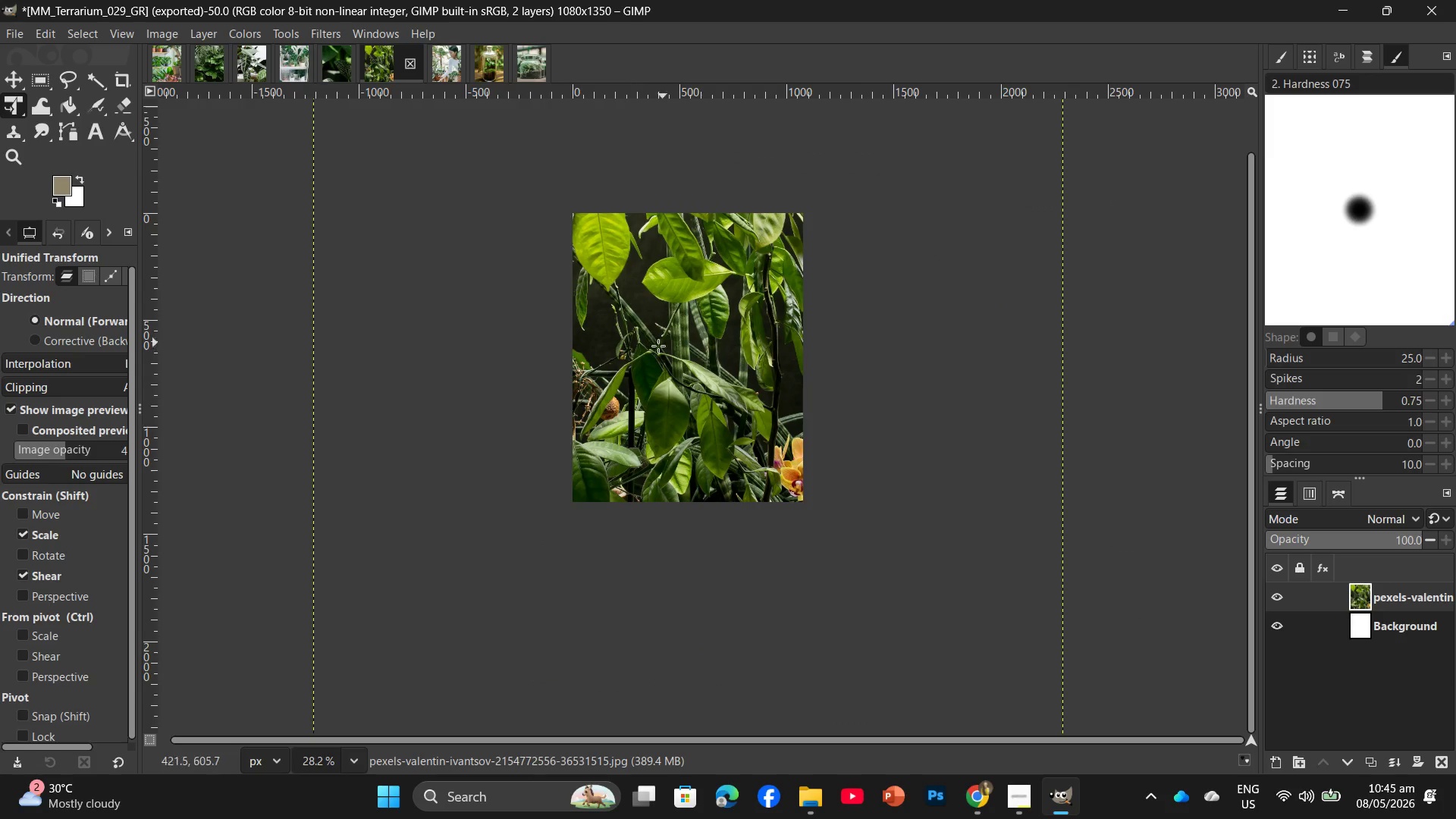 
left_click([648, 361])
 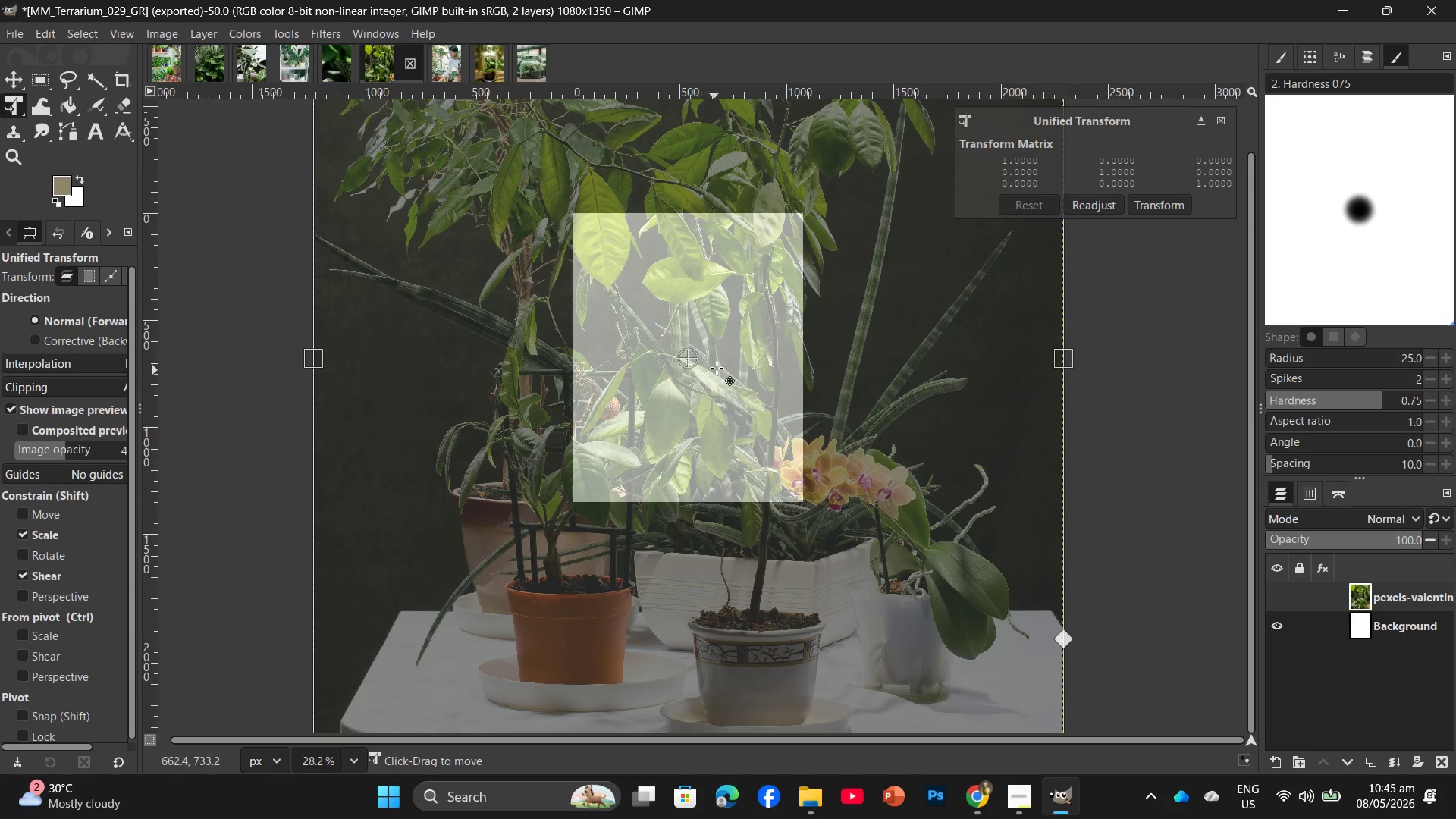 
hold_key(key=ControlLeft, duration=0.88)
scroll: coordinate [729, 392], scroll_direction: down, amount: 8.0
 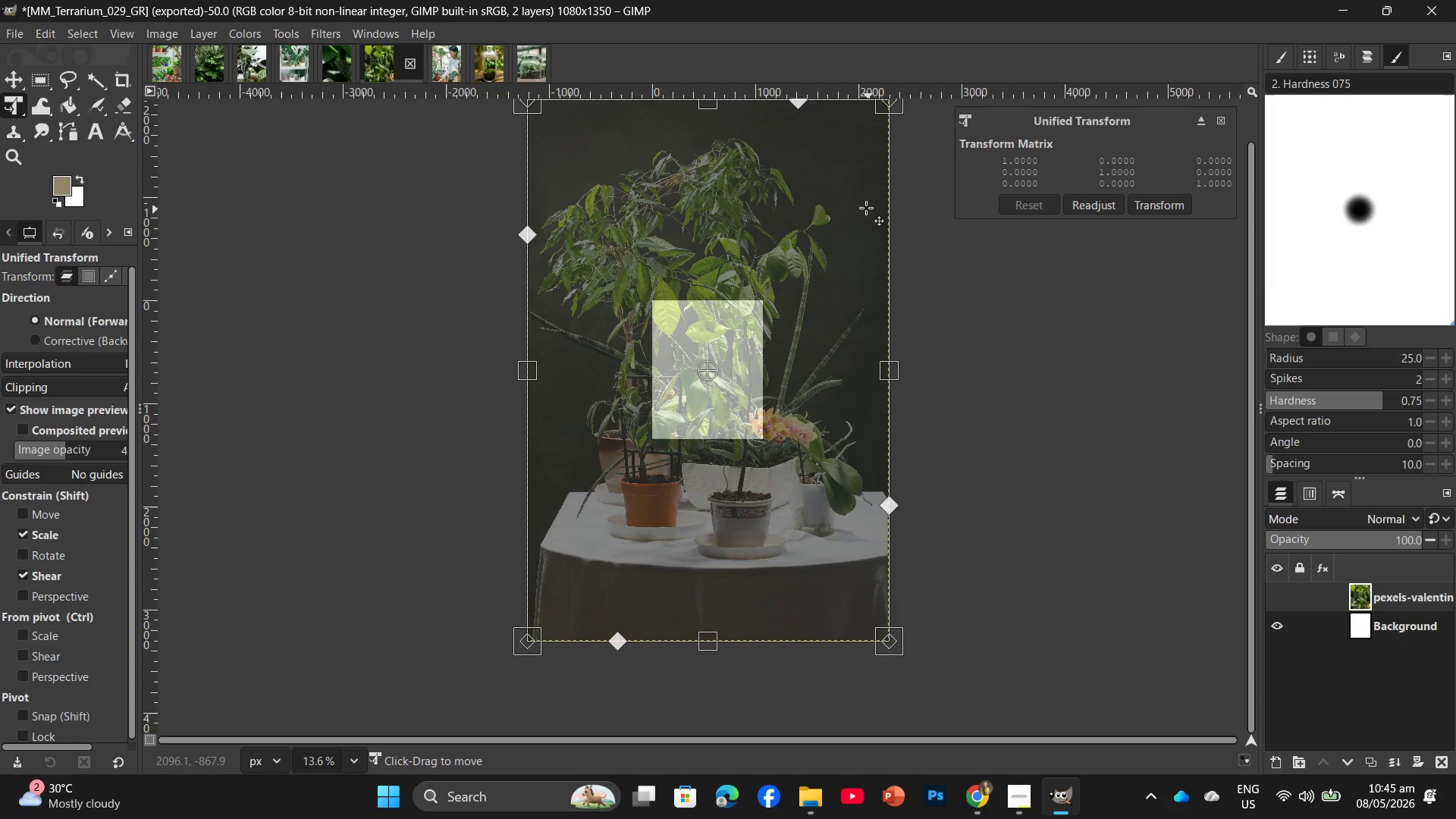 
hold_key(key=ControlLeft, duration=0.56)
scroll: coordinate [852, 225], scroll_direction: down, amount: 3.0
 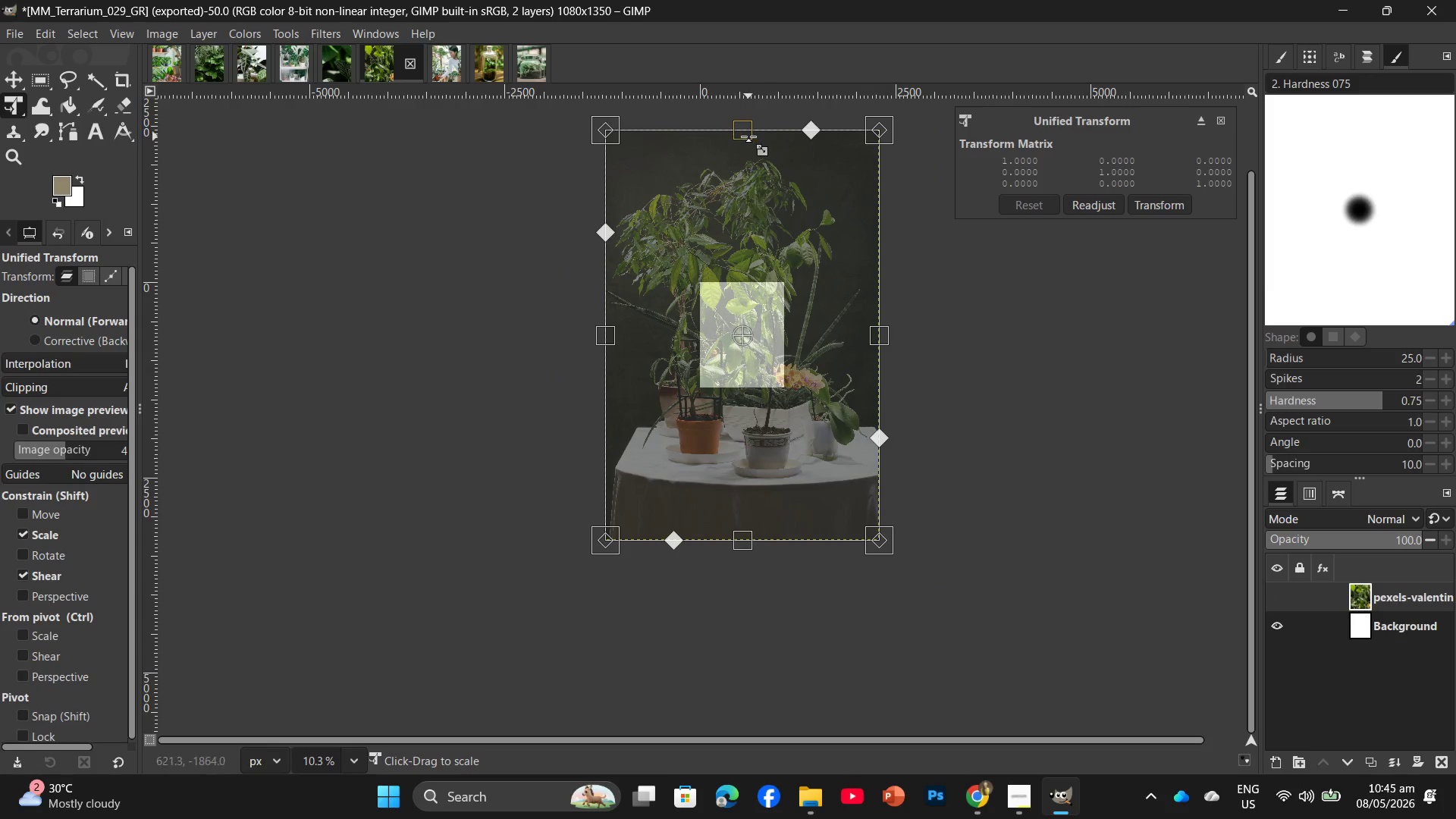 
left_click_drag(start_coordinate=[748, 135], to_coordinate=[748, 276])
 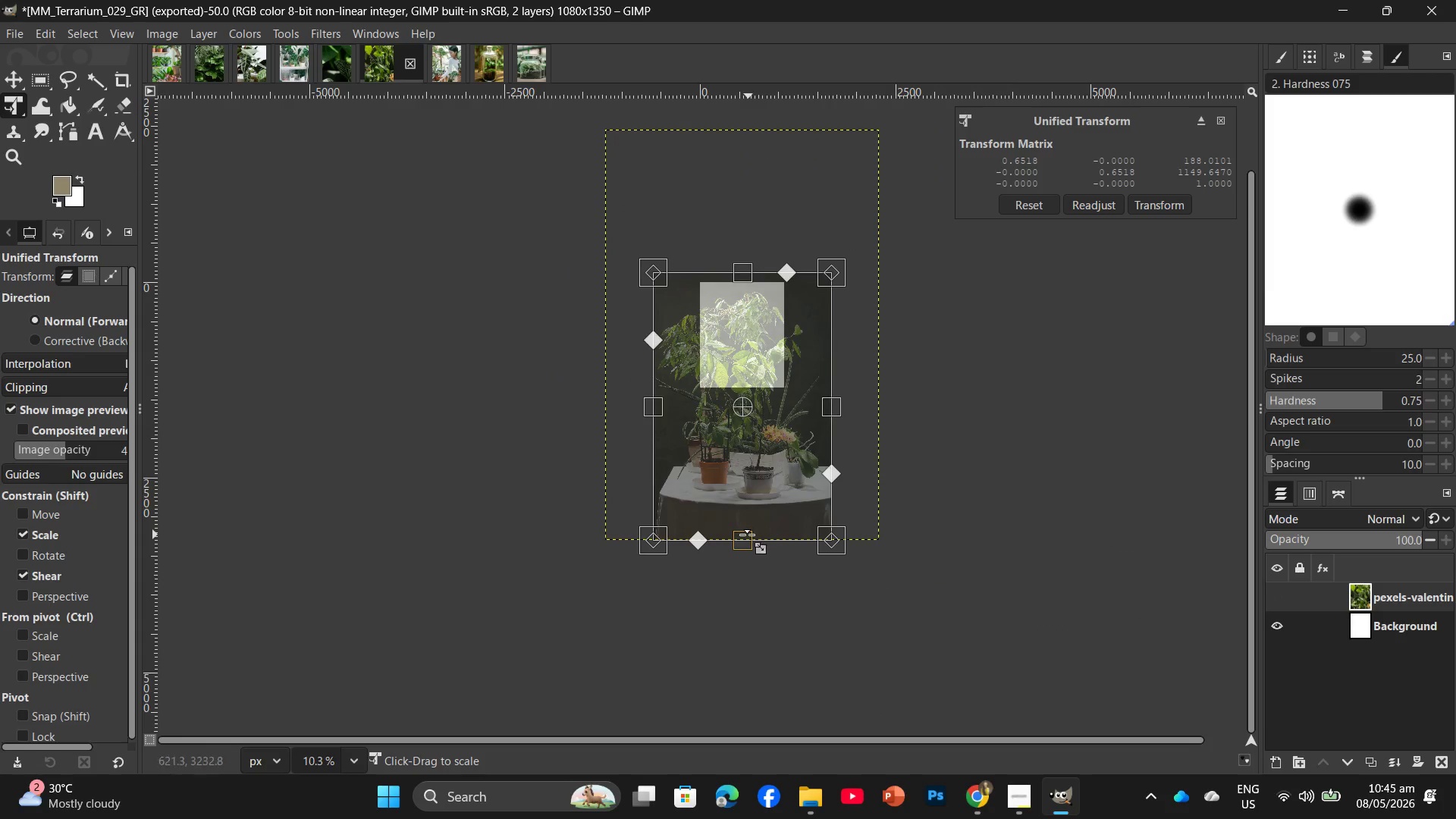 
left_click_drag(start_coordinate=[746, 535], to_coordinate=[735, 395])
 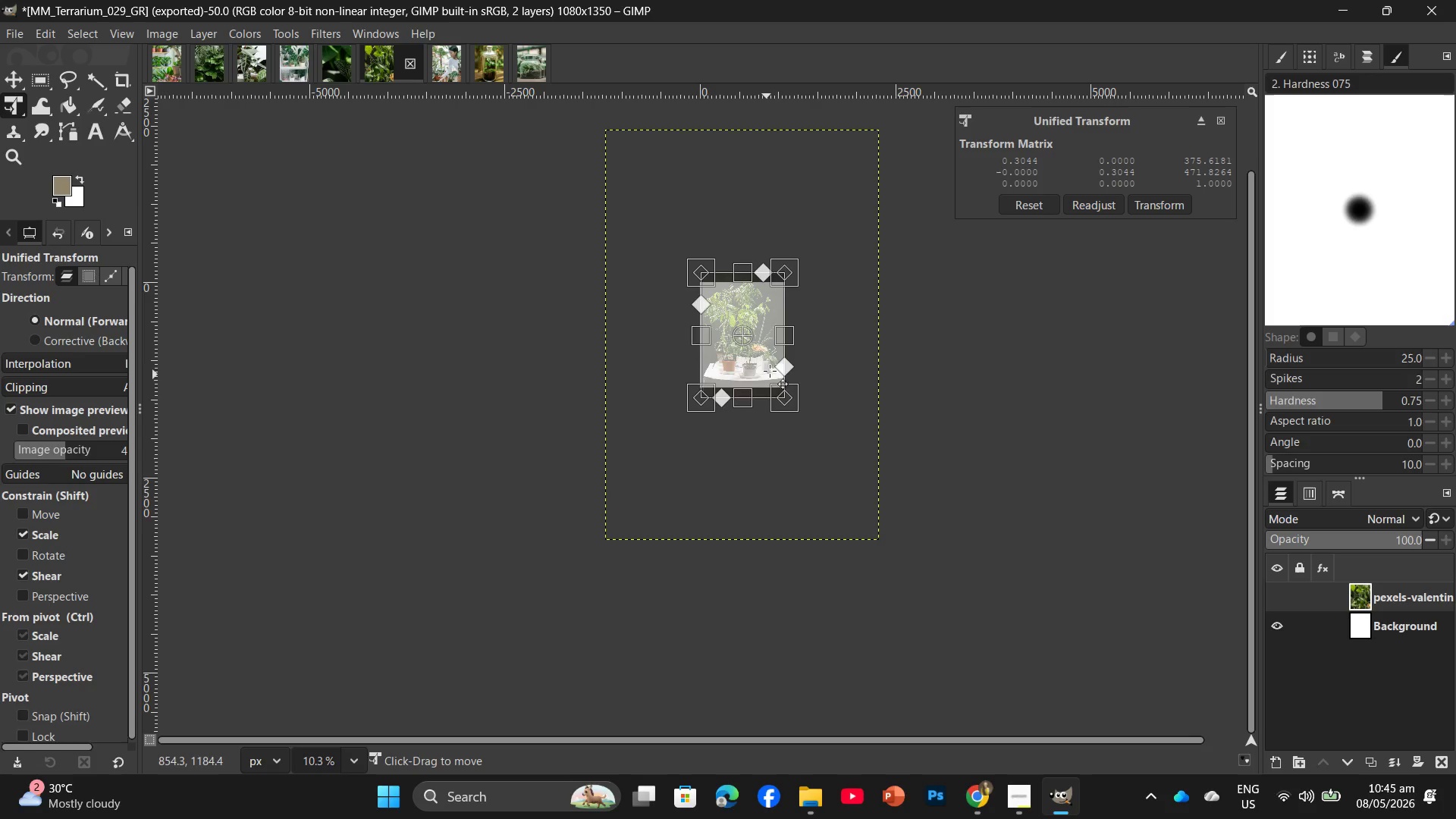 
hold_key(key=ControlLeft, duration=1.75)
scroll: coordinate [758, 345], scroll_direction: up, amount: 14.0
 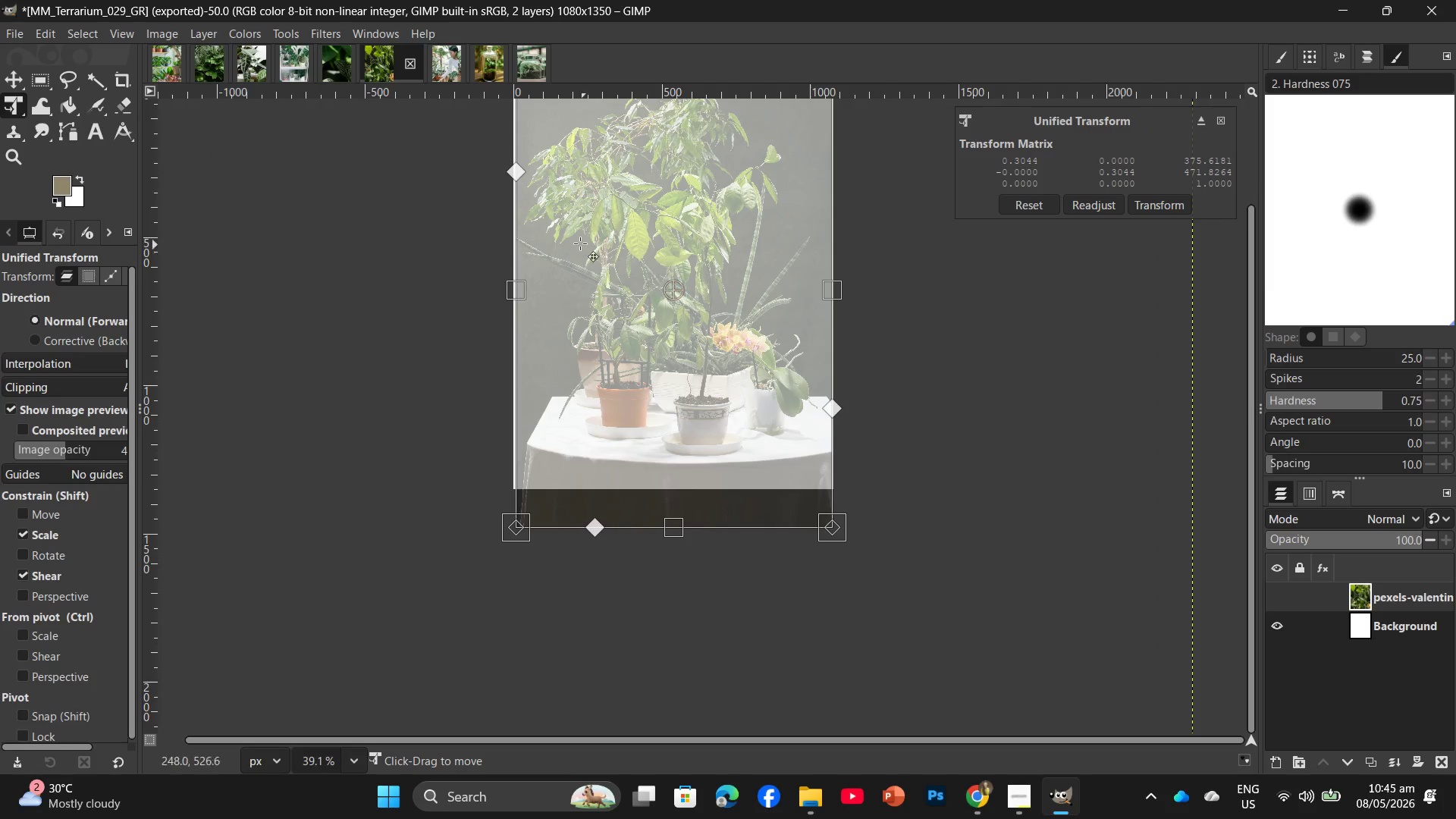 
left_click_drag(start_coordinate=[519, 287], to_coordinate=[513, 291])
 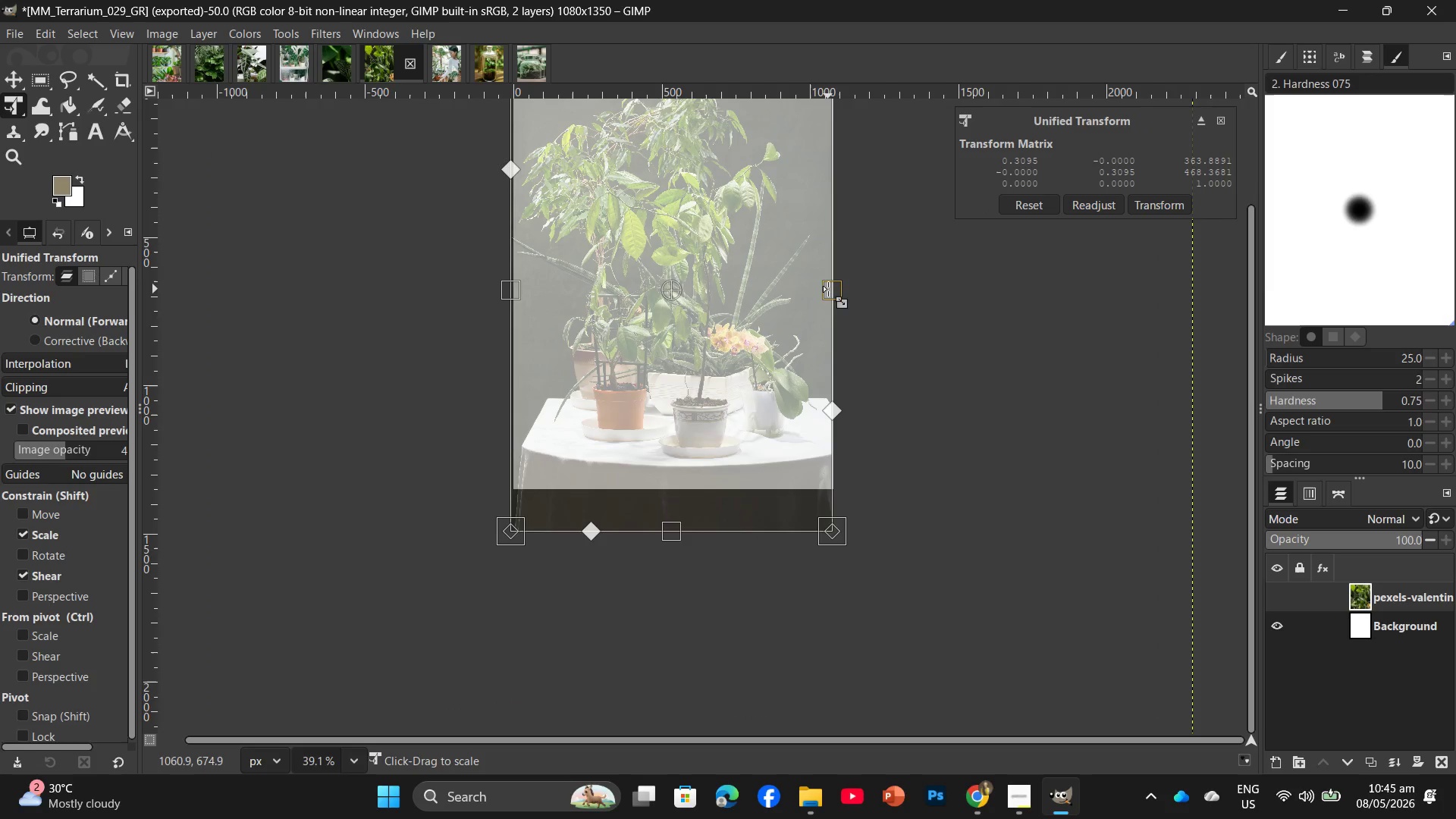 
left_click_drag(start_coordinate=[830, 289], to_coordinate=[833, 293])
 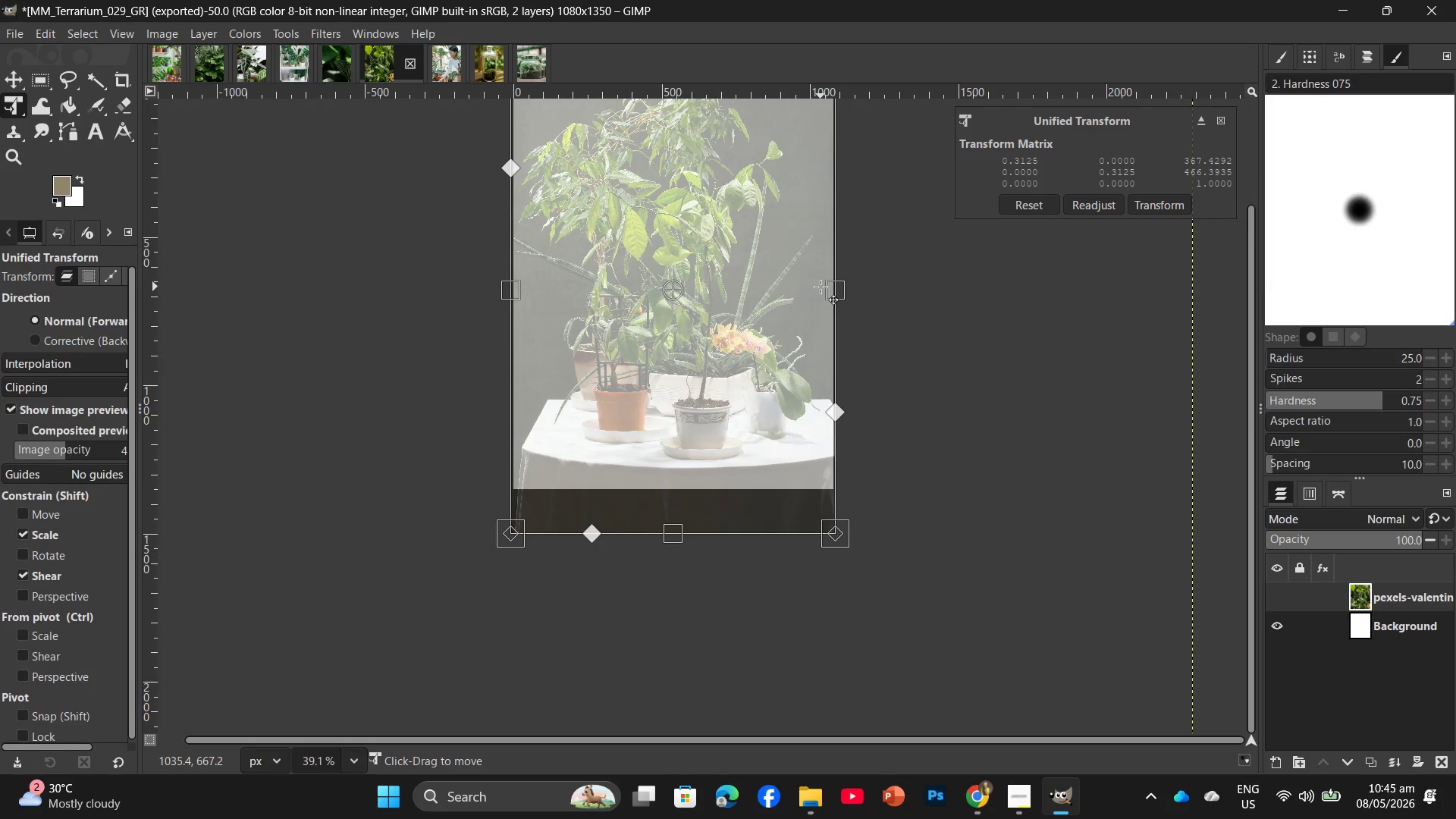 
key(Enter)
 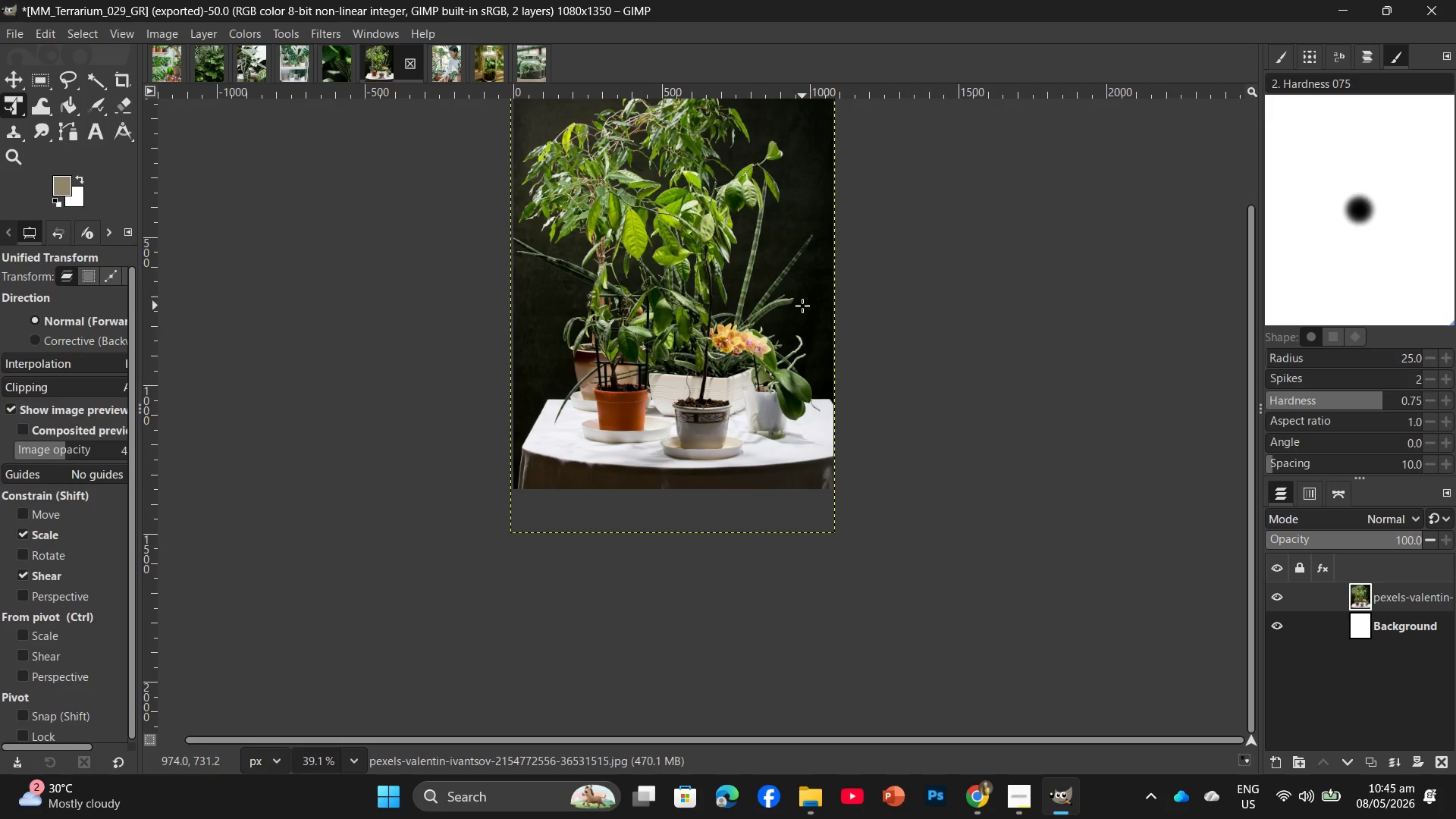 
scroll: coordinate [802, 306], scroll_direction: up, amount: 2.0
 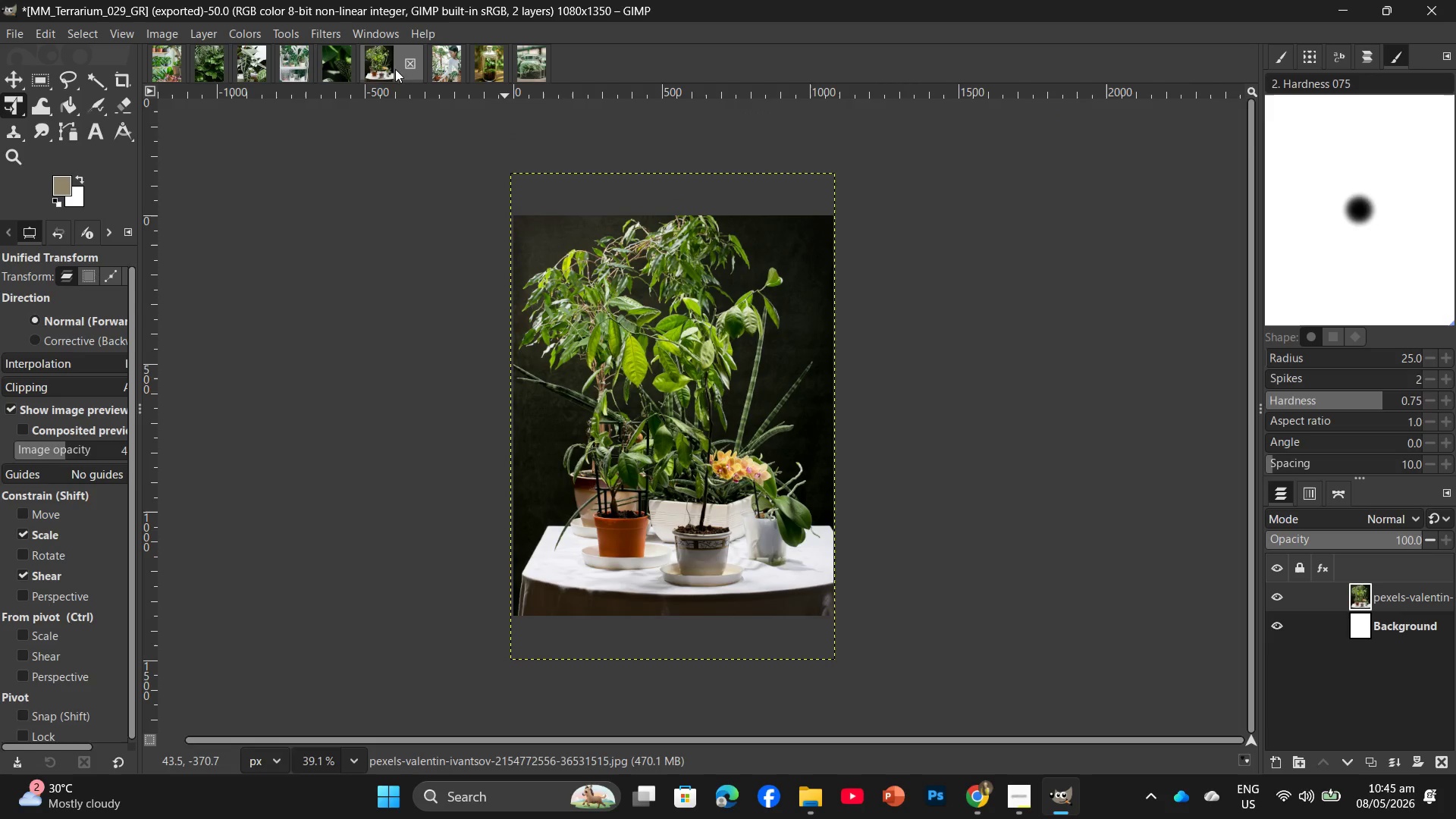 
left_click([343, 69])
 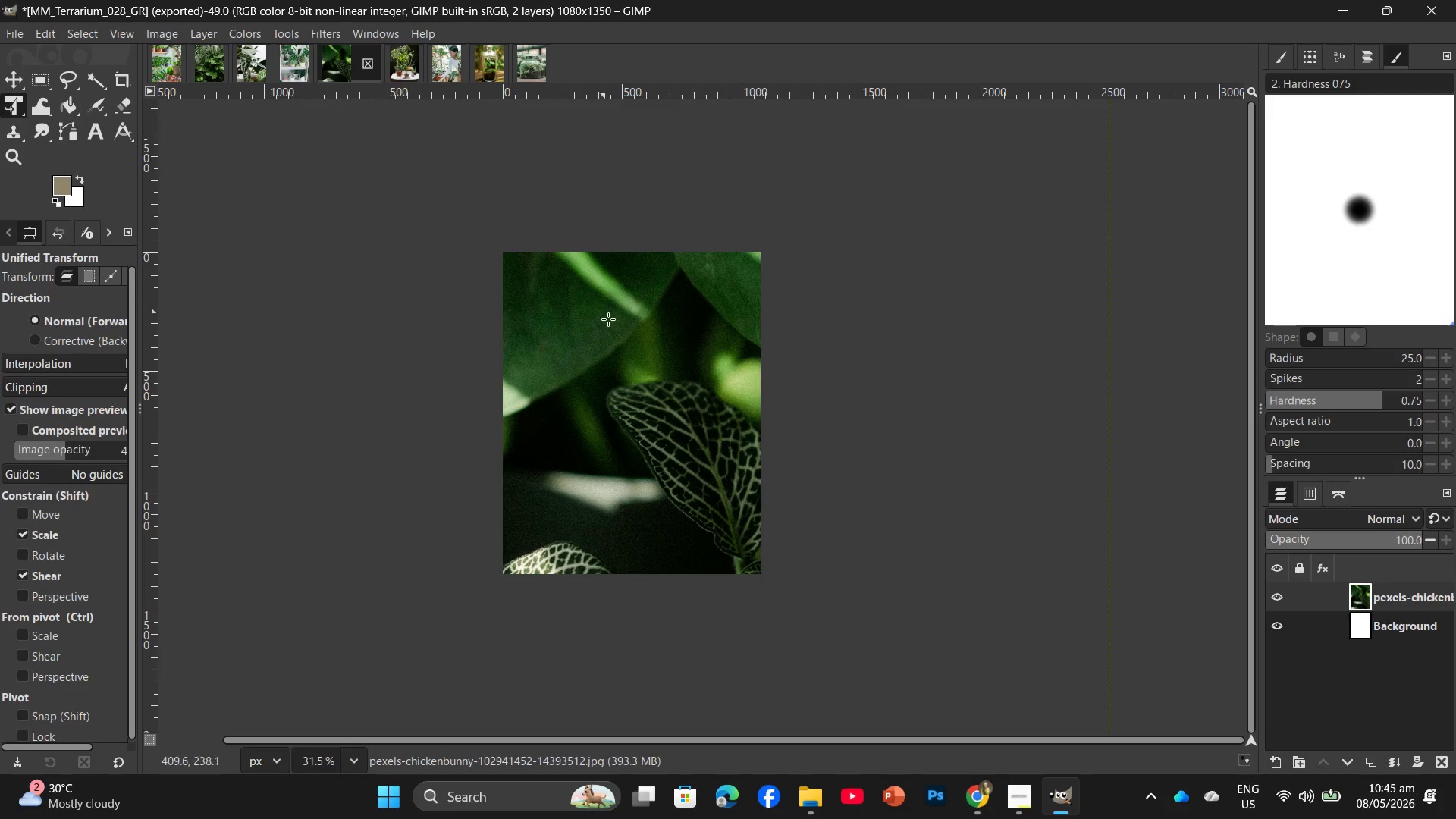 
left_click([619, 333])
 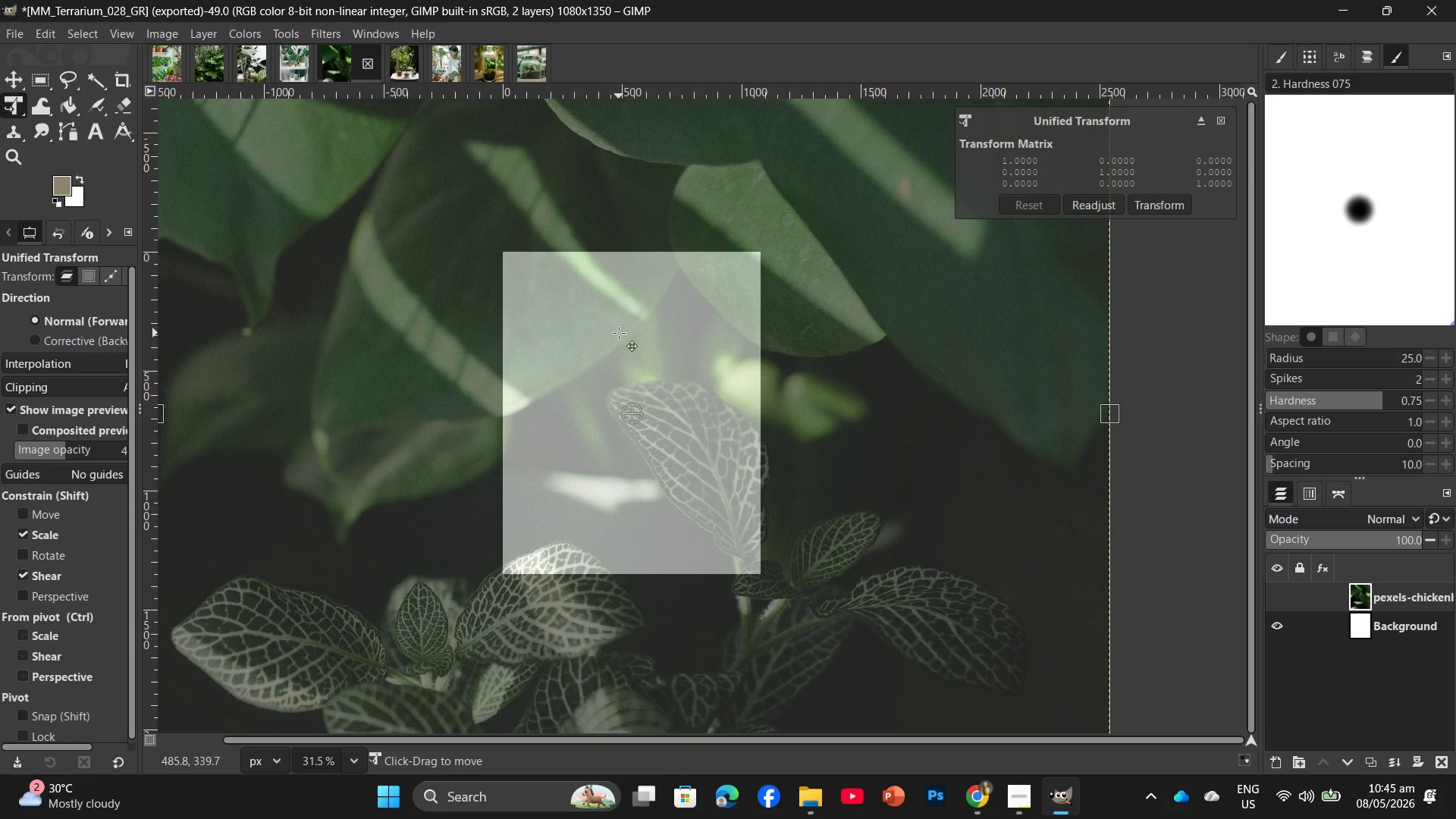 
hold_key(key=ControlLeft, duration=1.2)
scroll: coordinate [678, 350], scroll_direction: down, amount: 12.0
 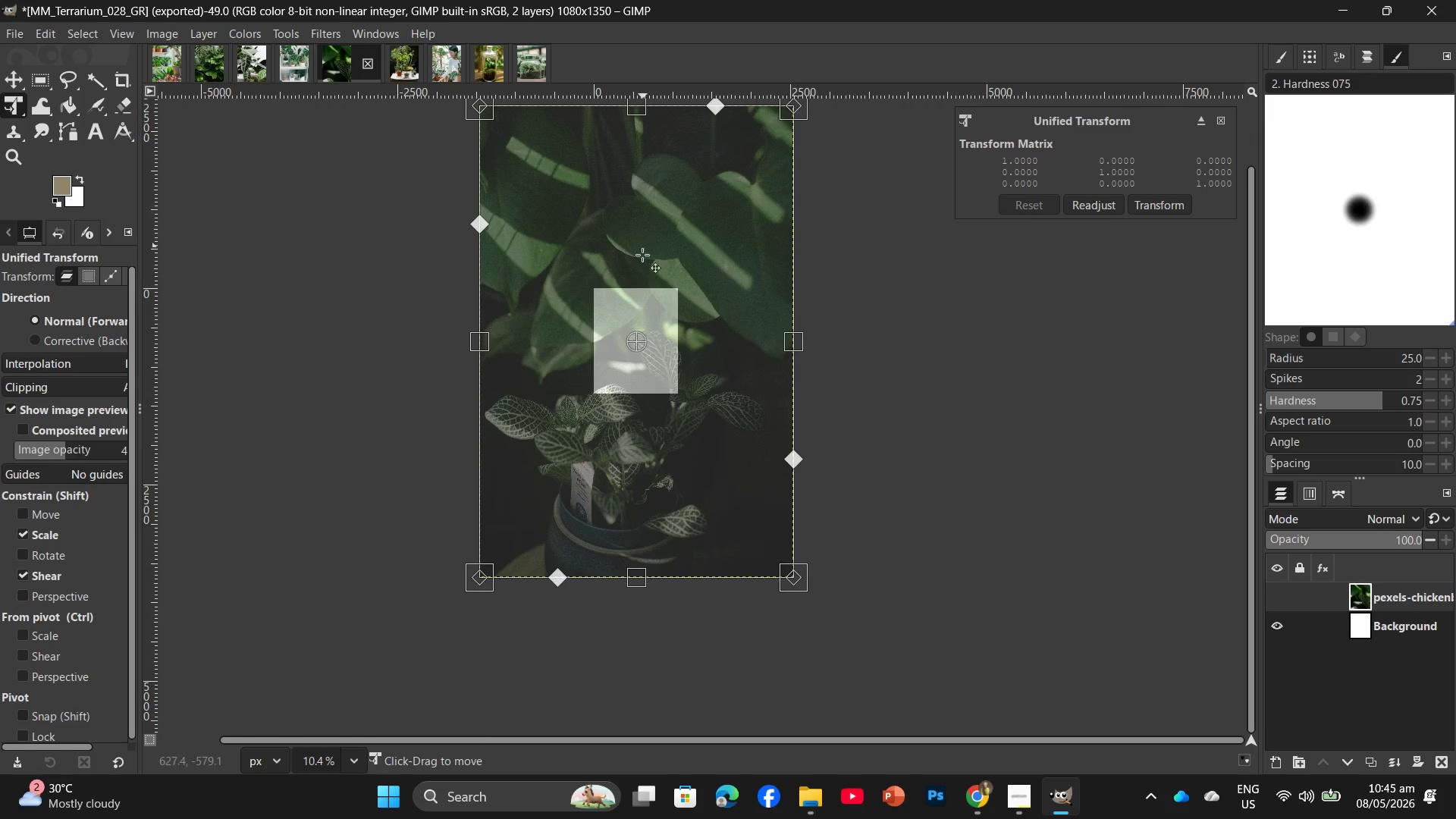 
hold_key(key=ControlLeft, duration=0.33)
 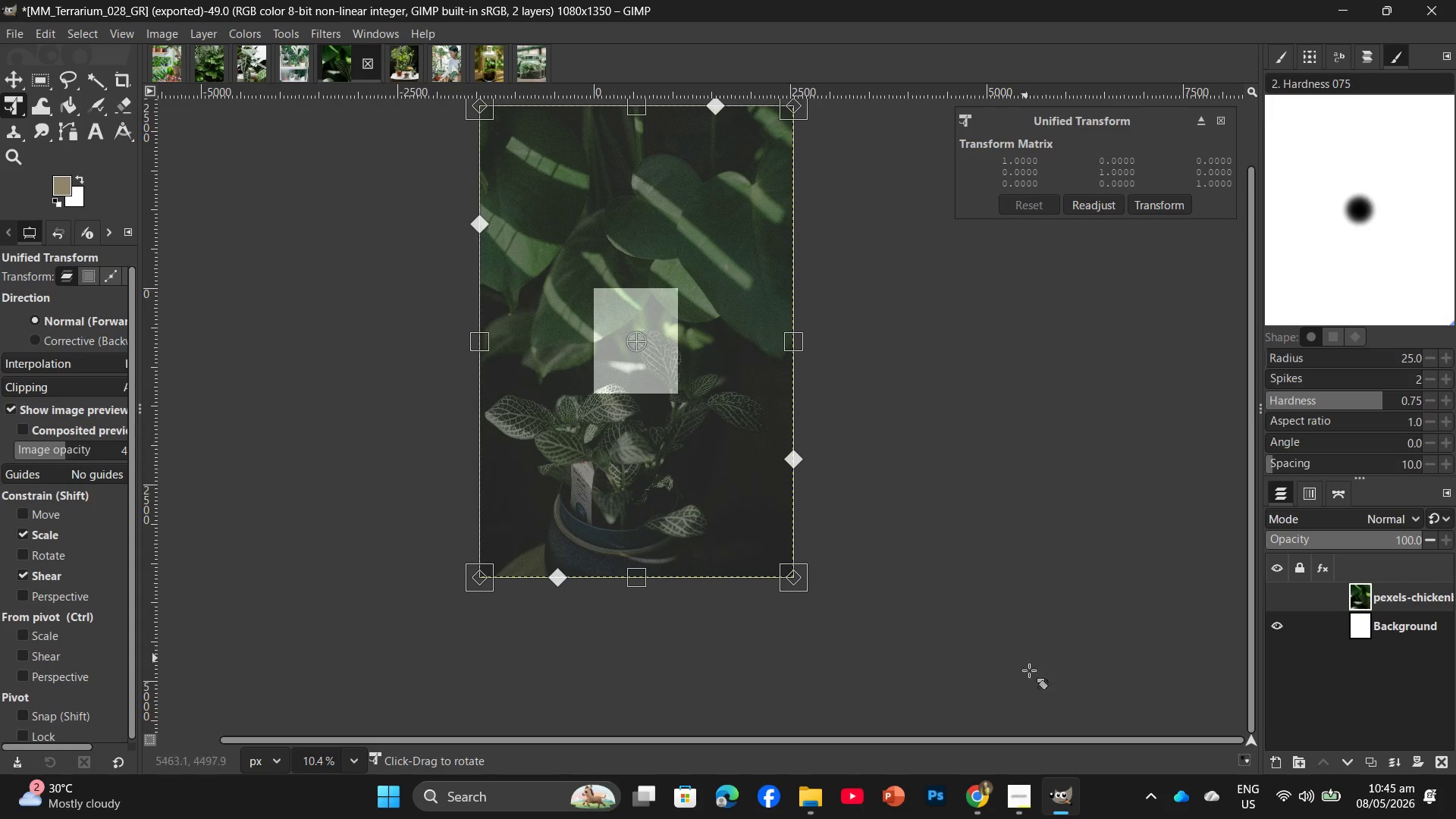 
left_click([1023, 812])